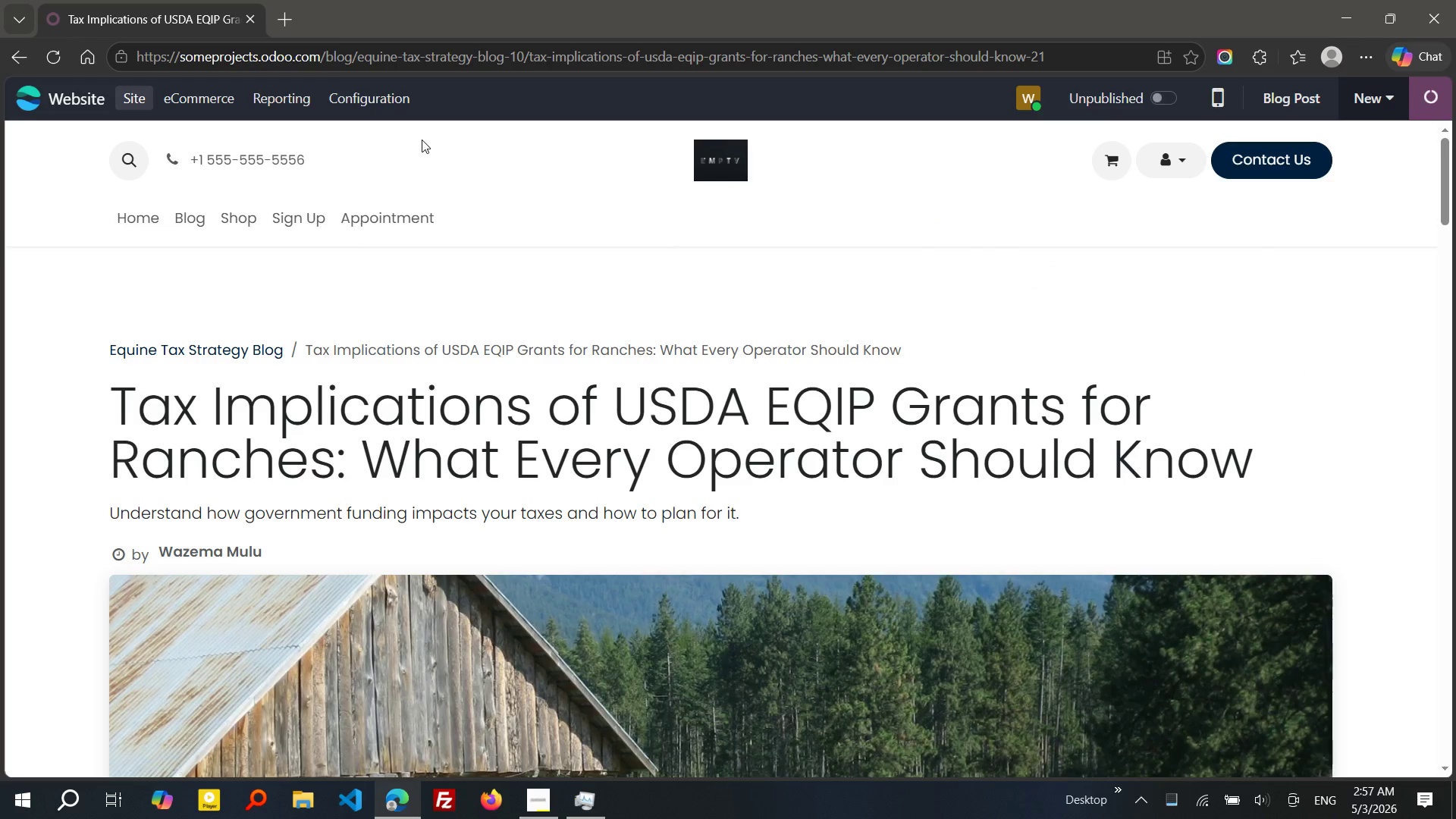 
left_click([426, 141])